 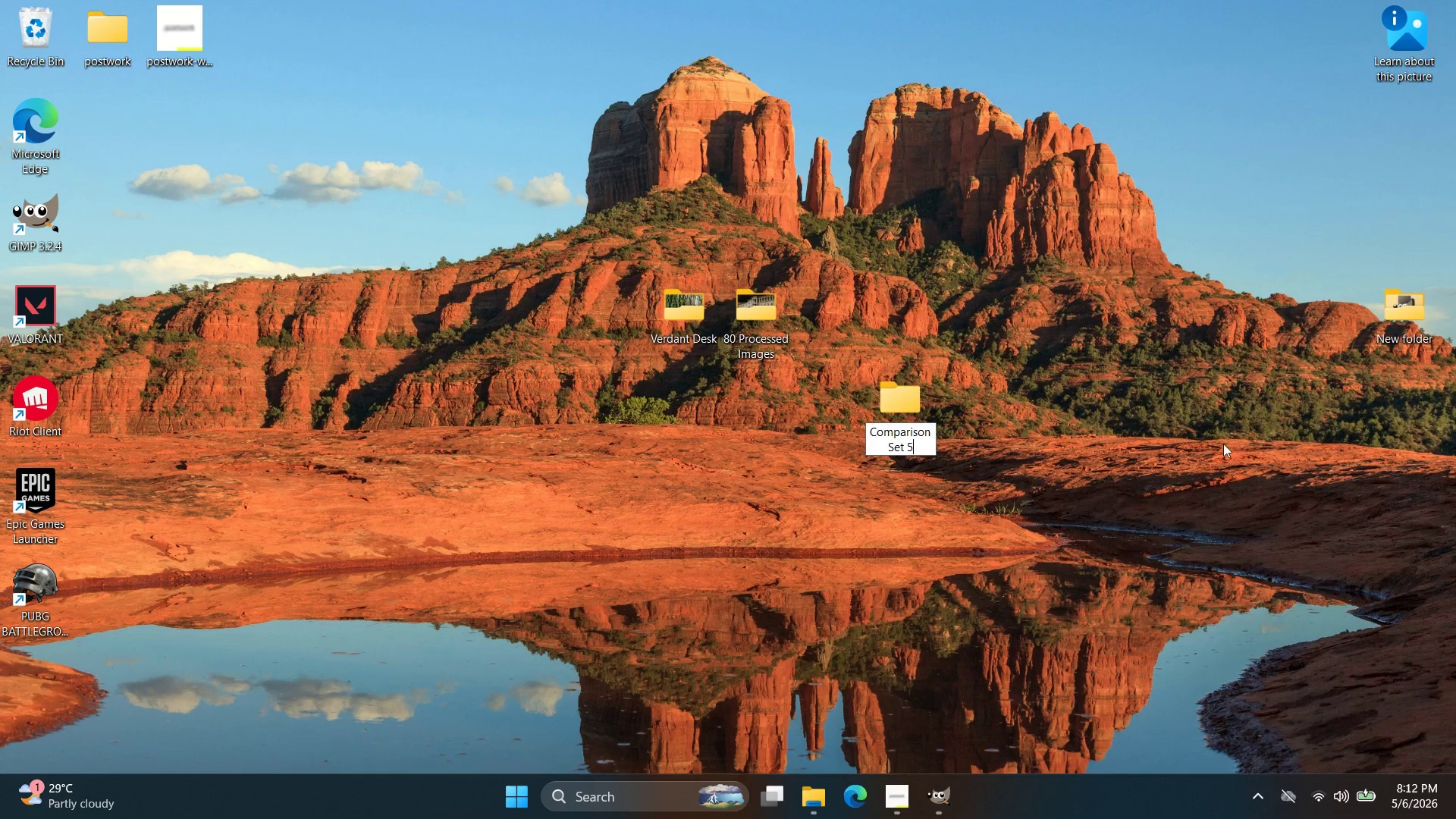 
key(Control+V)
 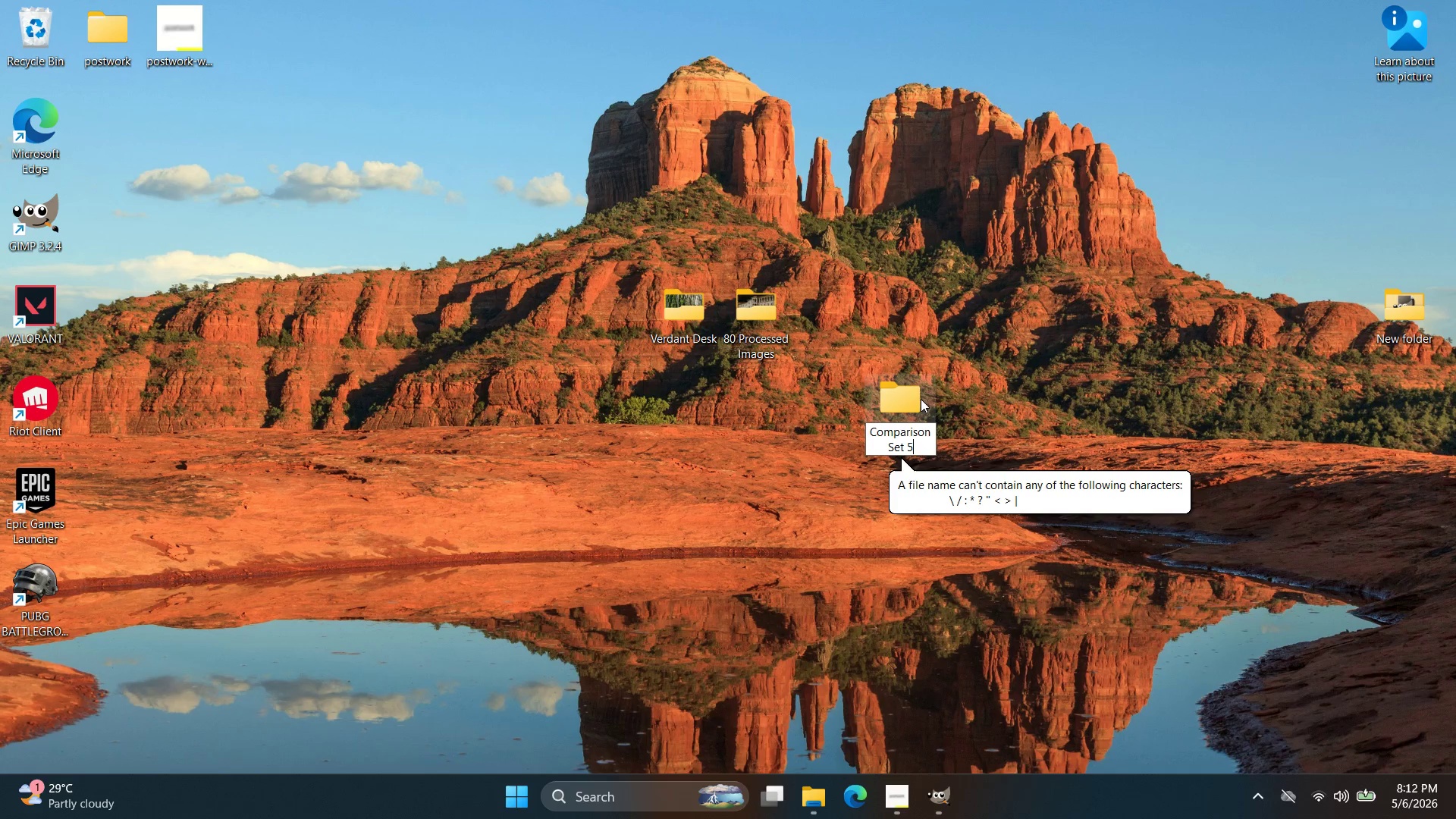 
left_click_drag(start_coordinate=[920, 398], to_coordinate=[868, 293])
 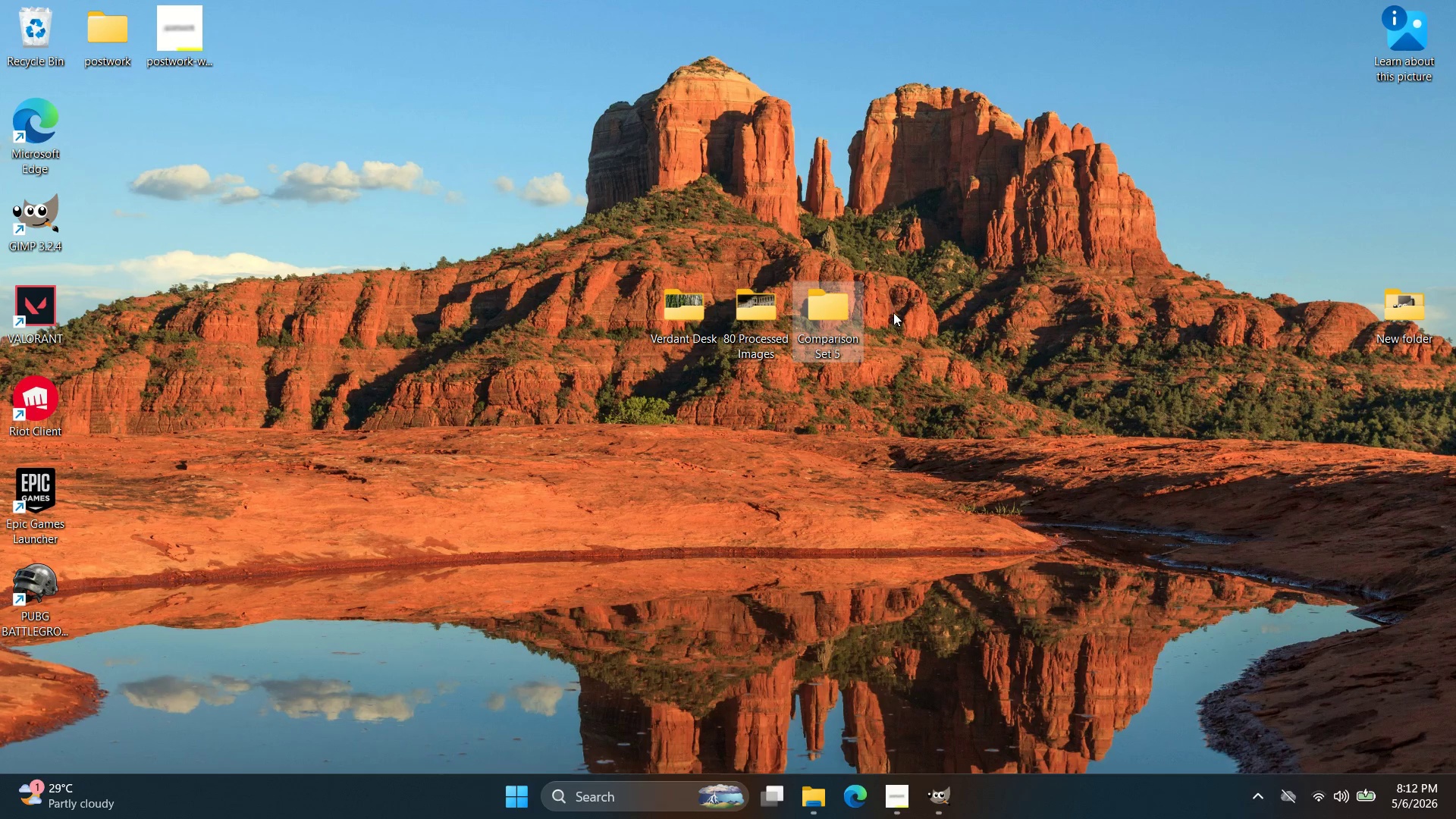 
key(Alt+AltLeft)
 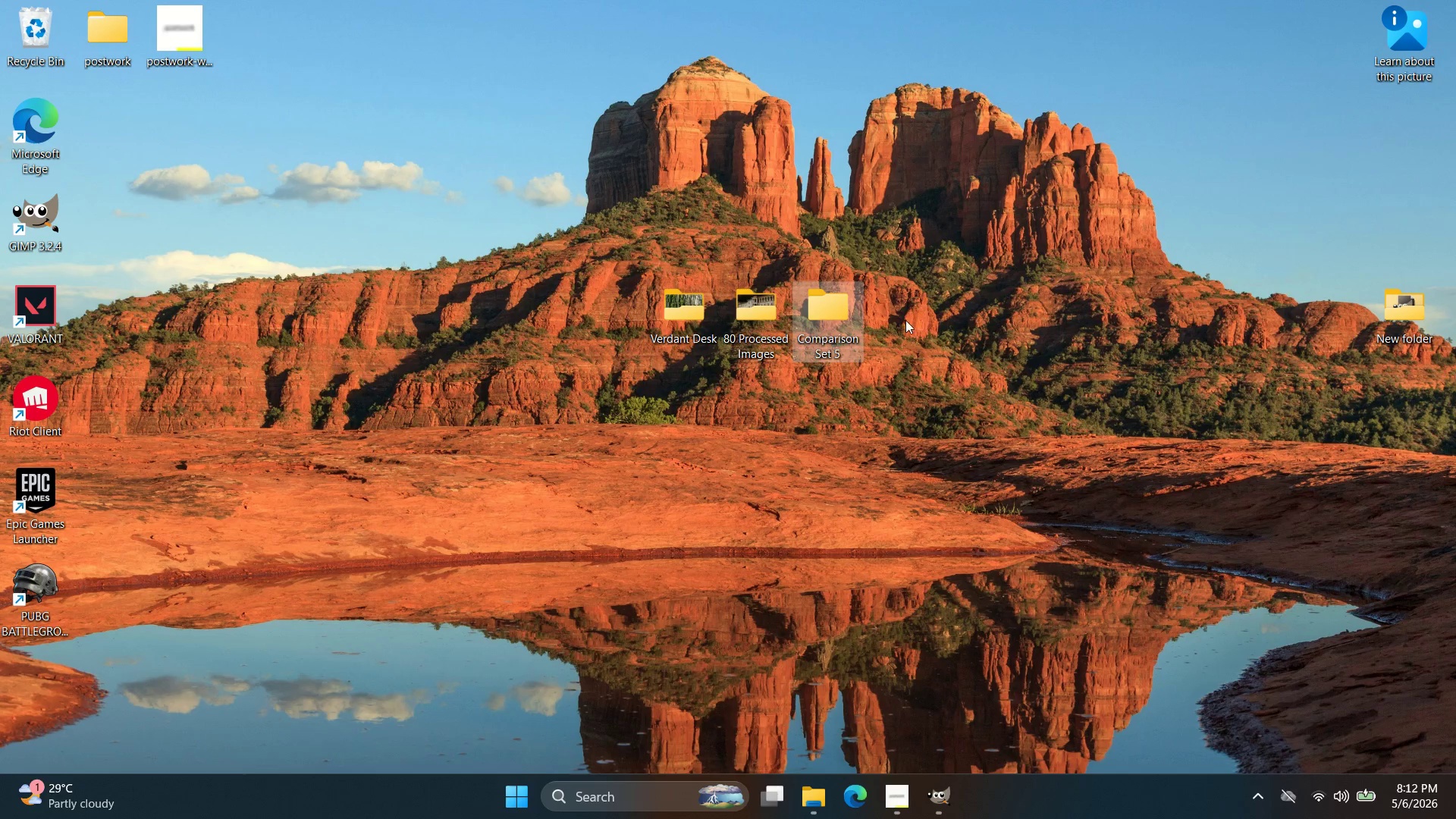 
key(Alt+Tab)